 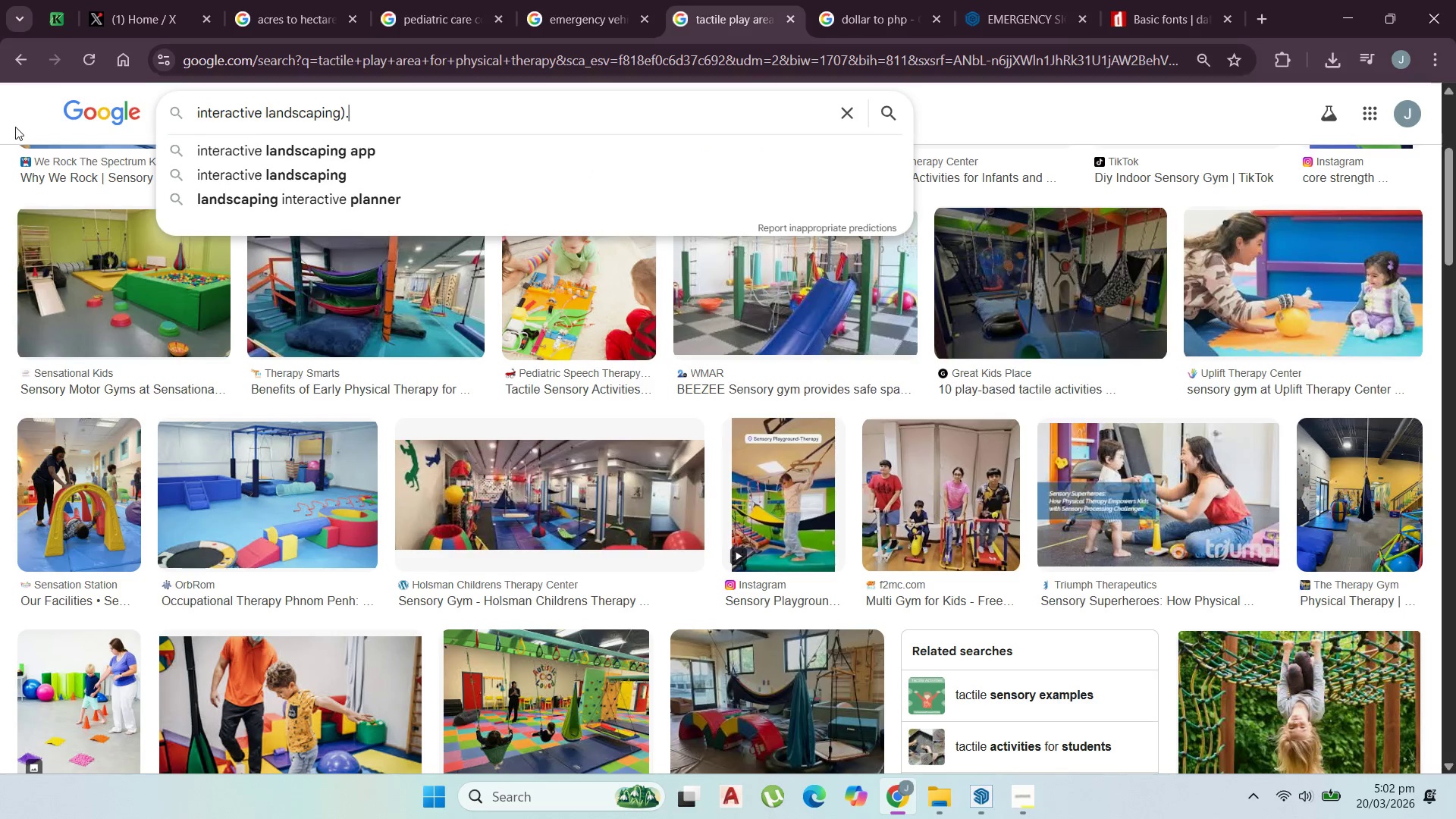 
key(Enter)
 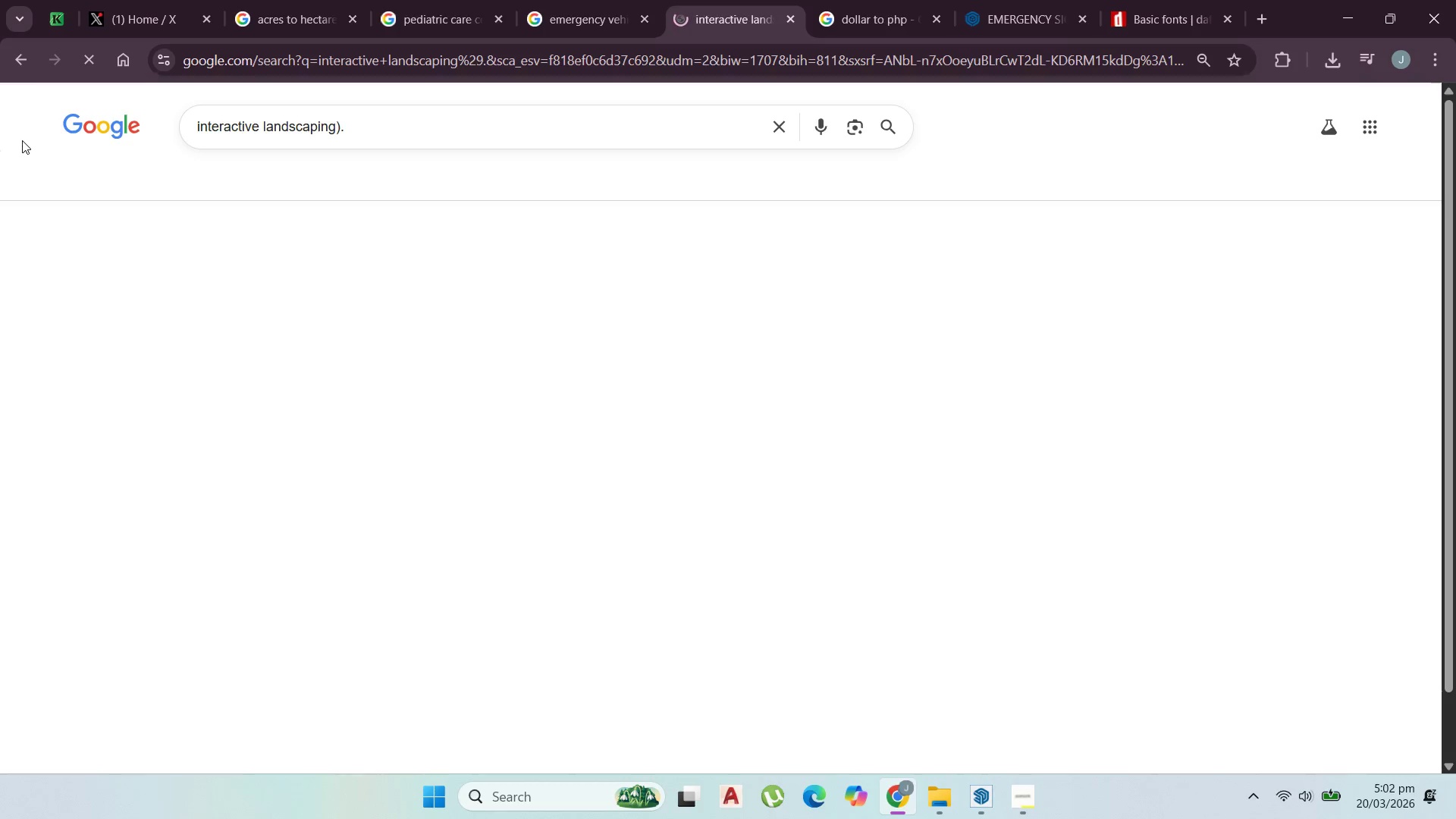 
mouse_move([30, 164])
 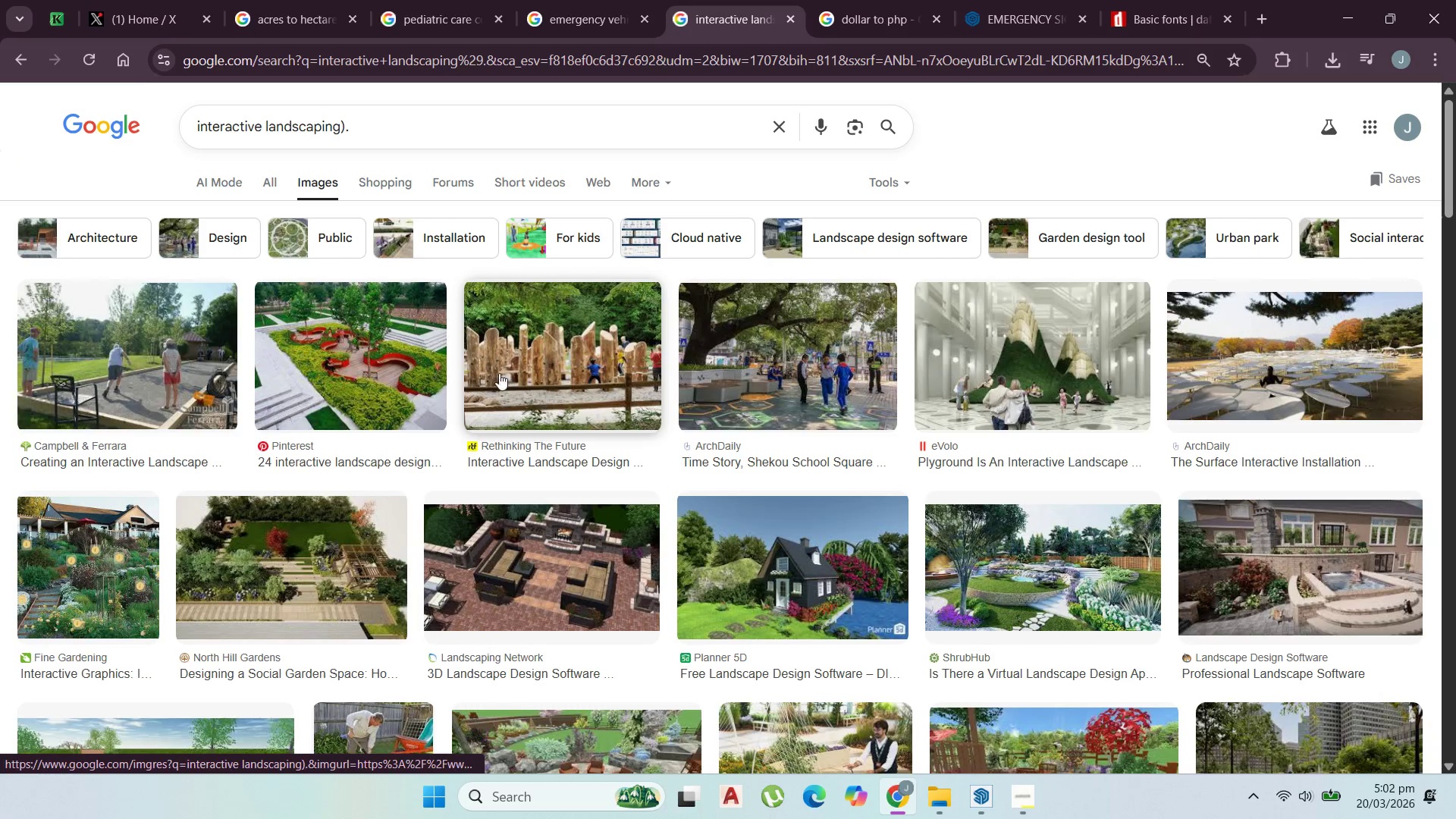 
left_click([381, 349])
 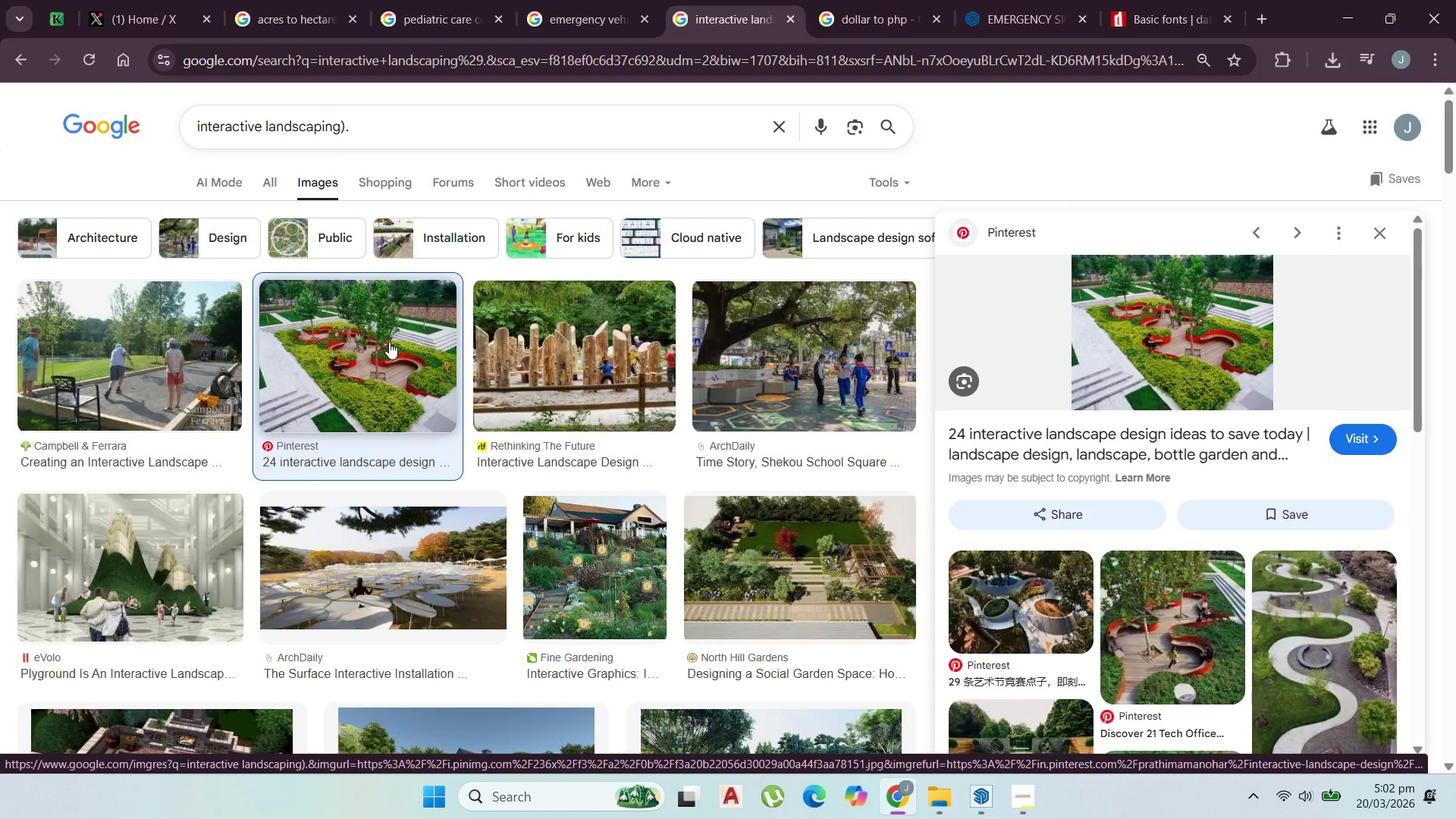 
wait(8.72)
 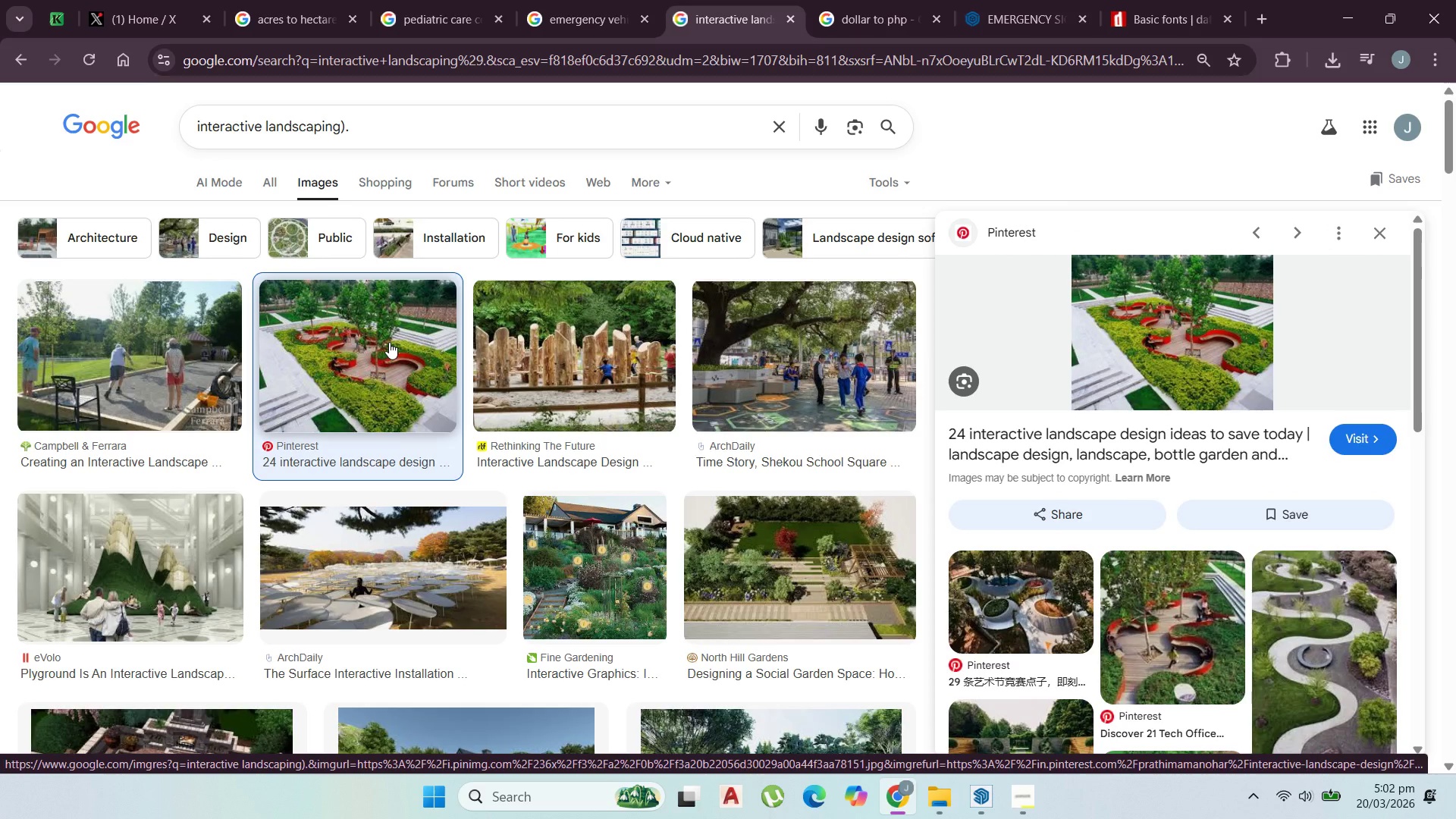 
scroll: coordinate [394, 337], scroll_direction: down, amount: 9.0
 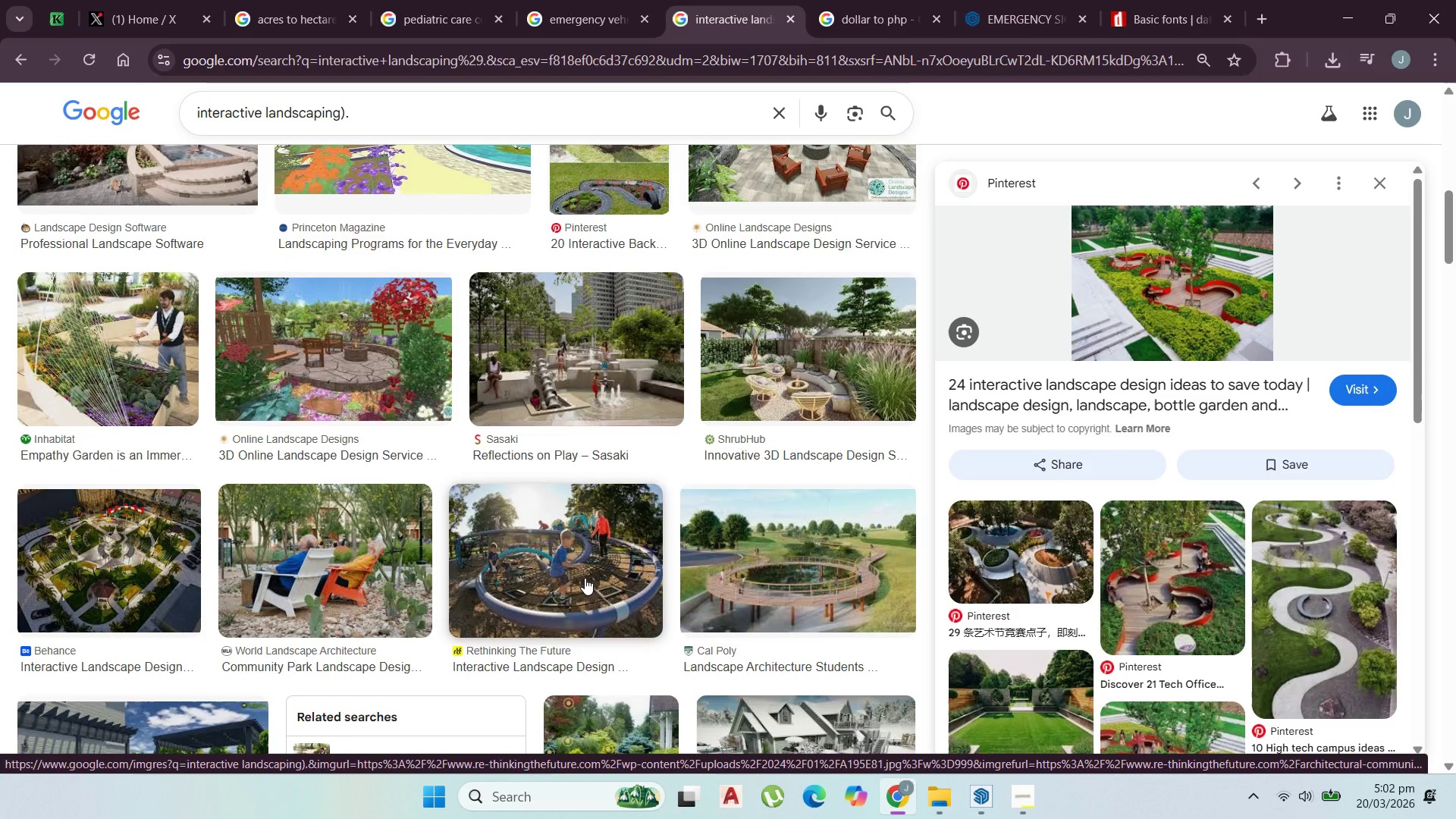 
left_click([588, 588])
 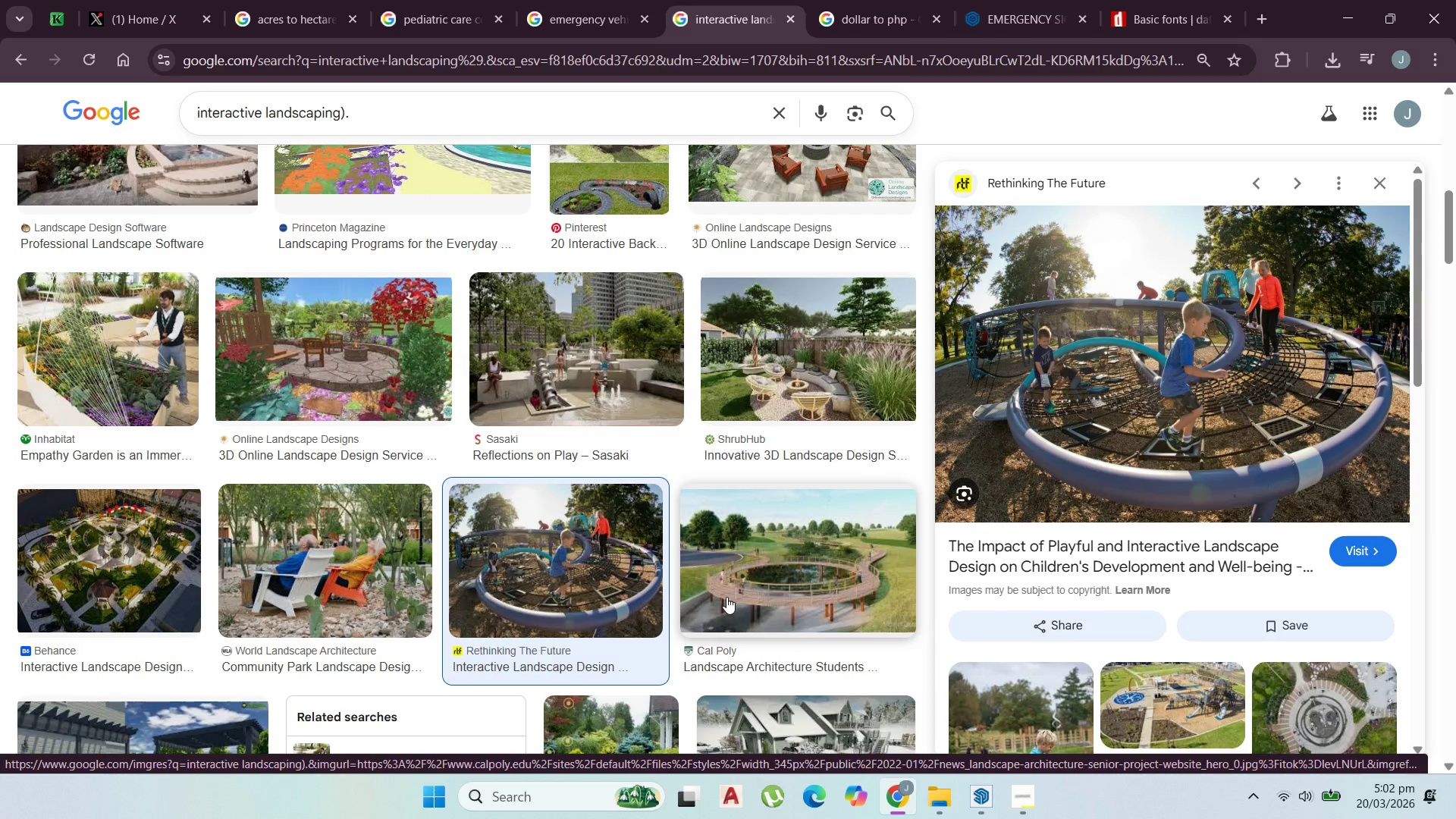 
scroll: coordinate [732, 597], scroll_direction: down, amount: 2.0
 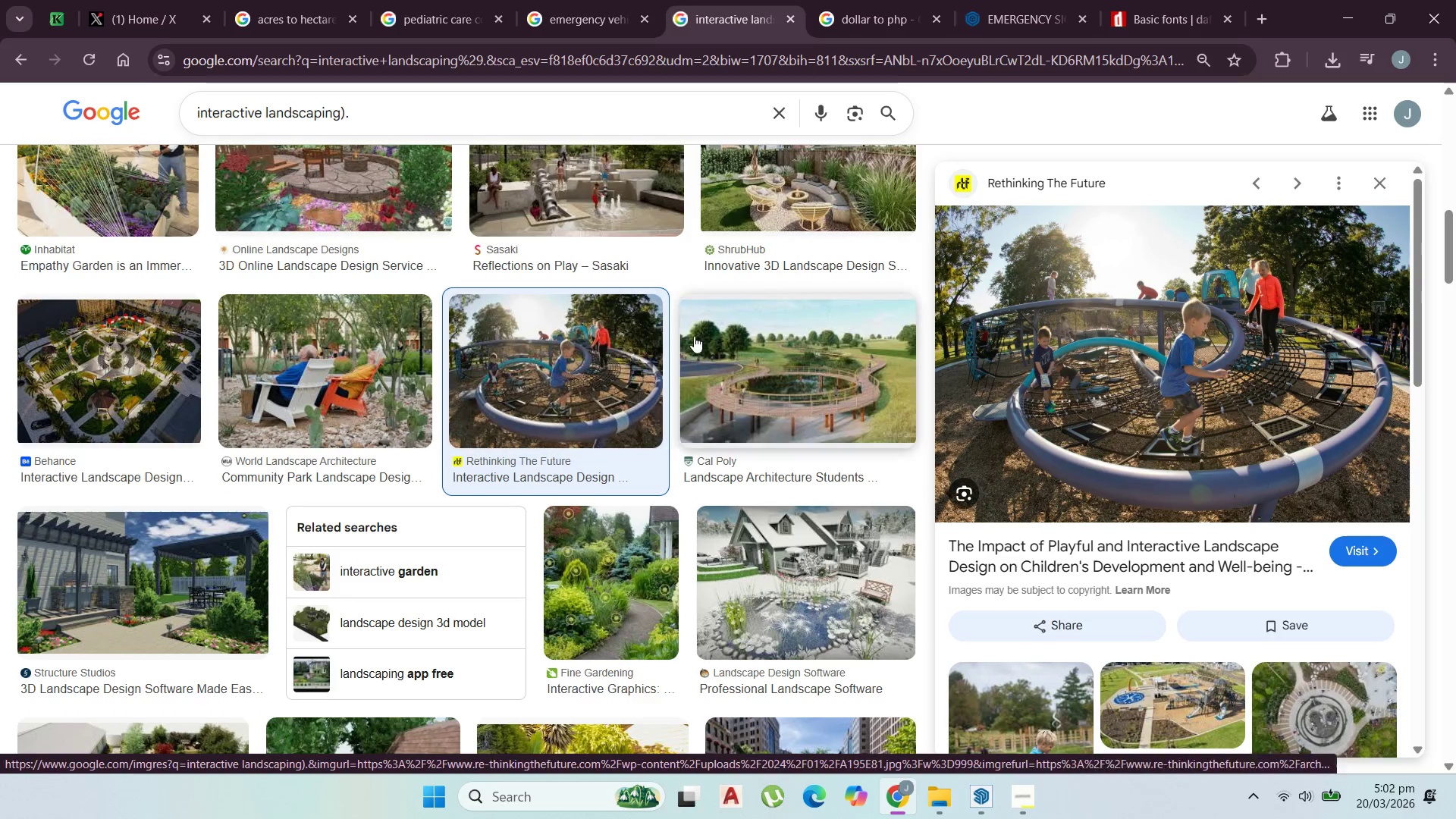 
wait(5.47)
 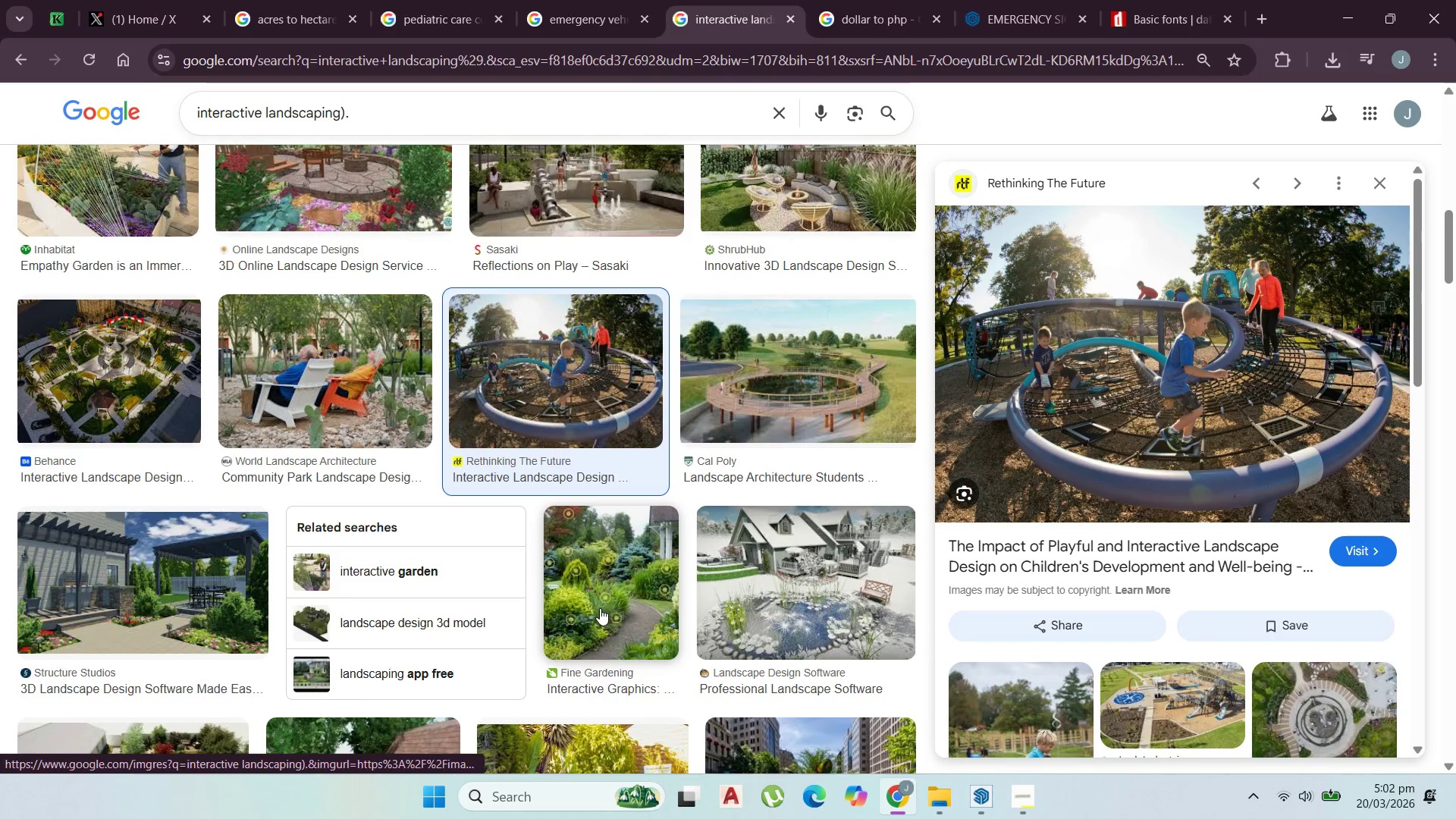 
left_click([752, 388])
 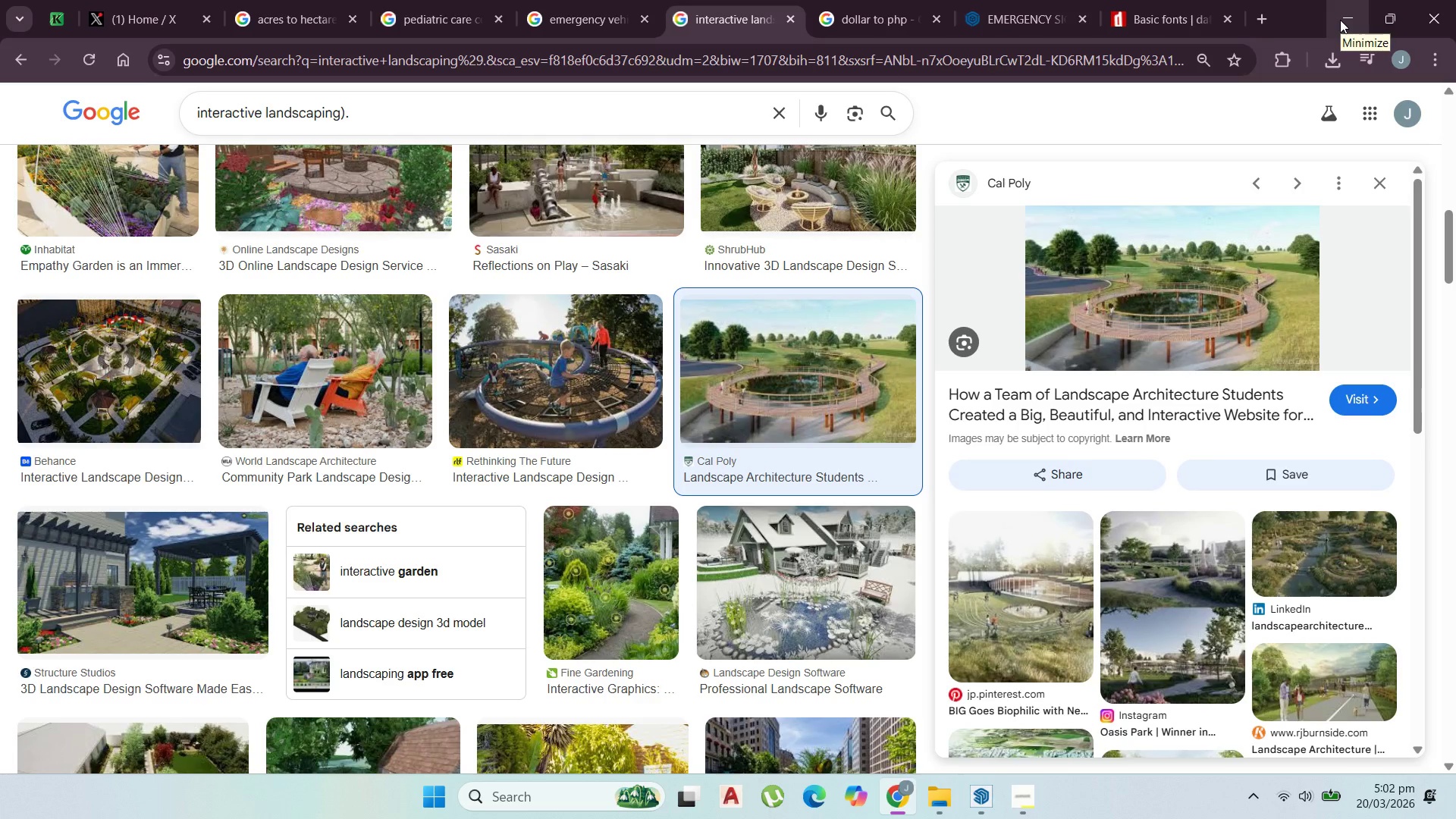 
wait(8.78)
 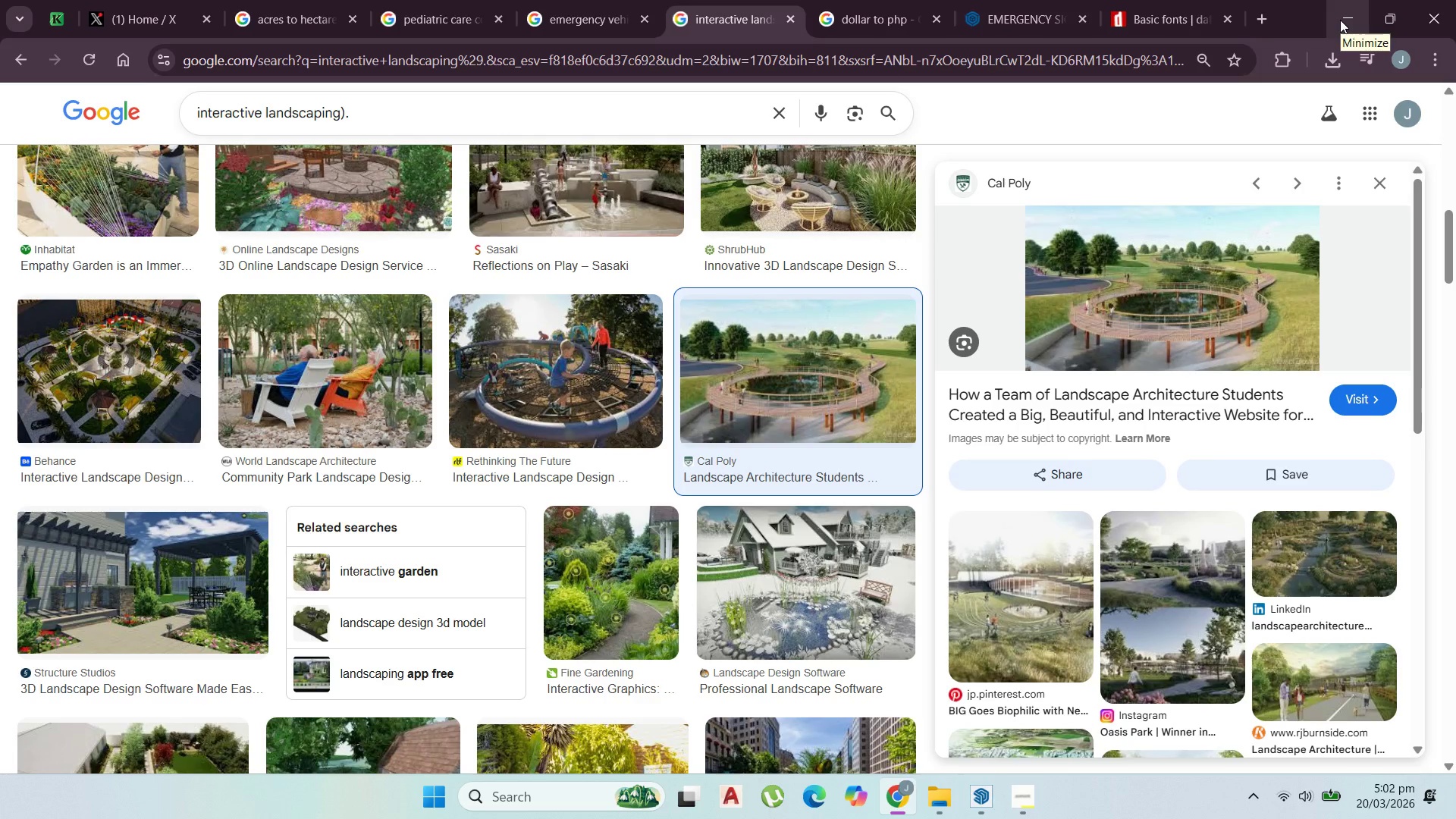 
left_click([1326, 11])
 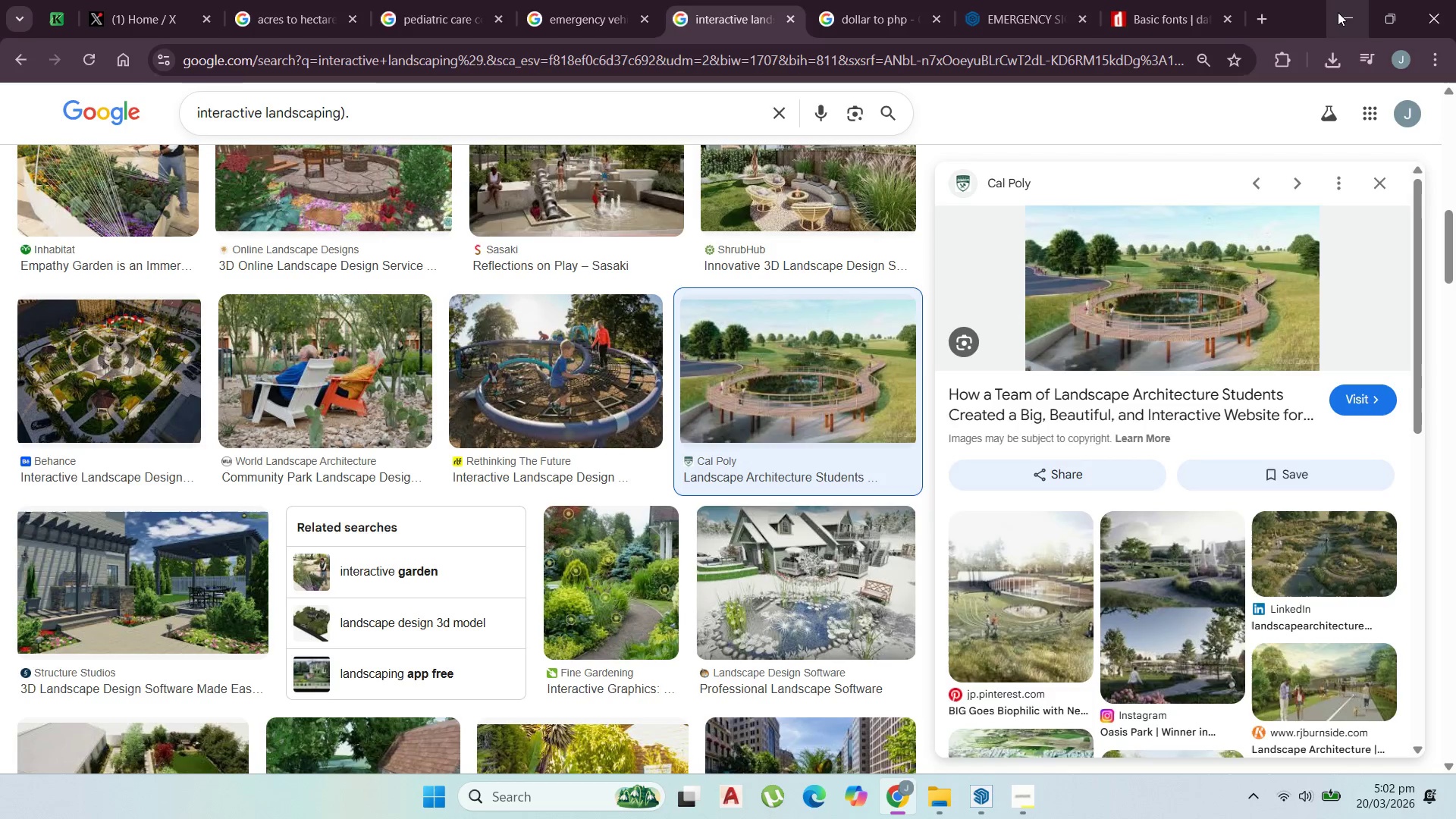 
left_click([1338, 12])